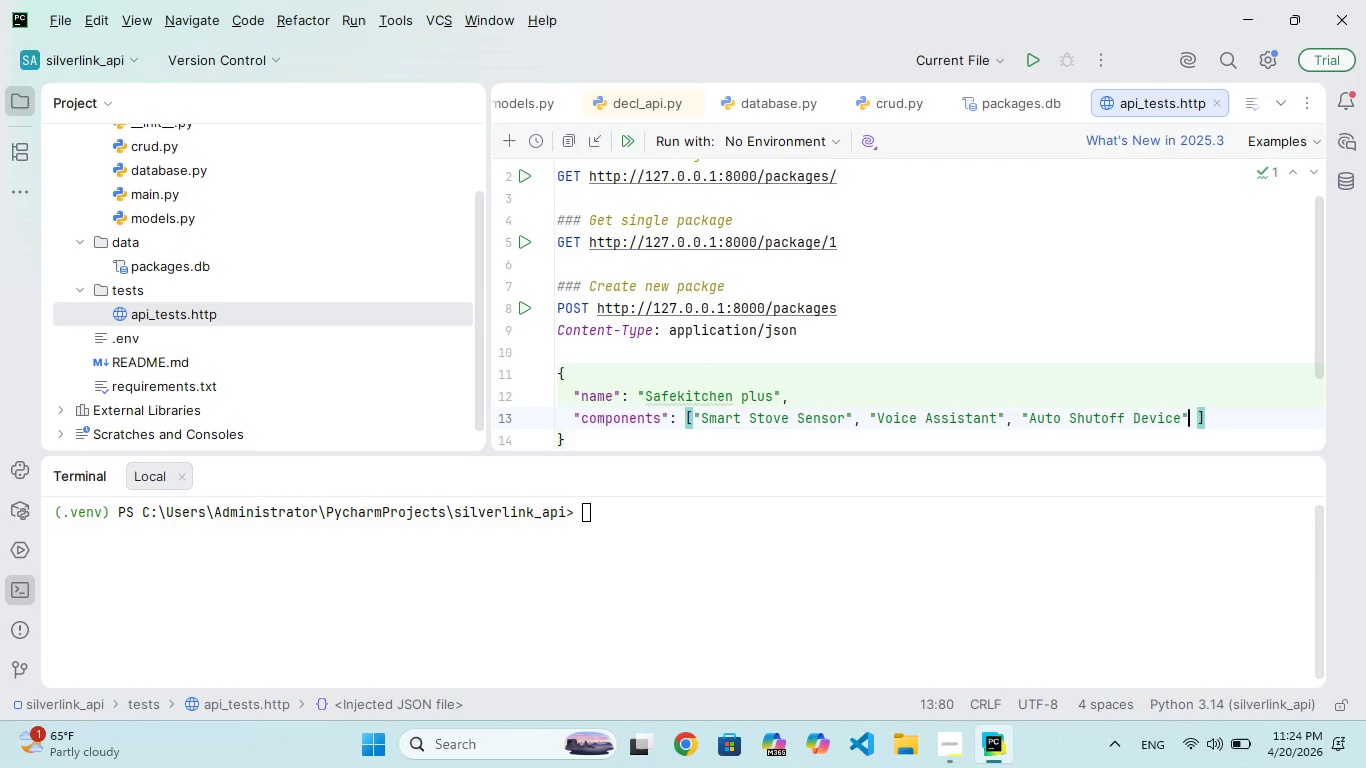 
key(ArrowRight)
 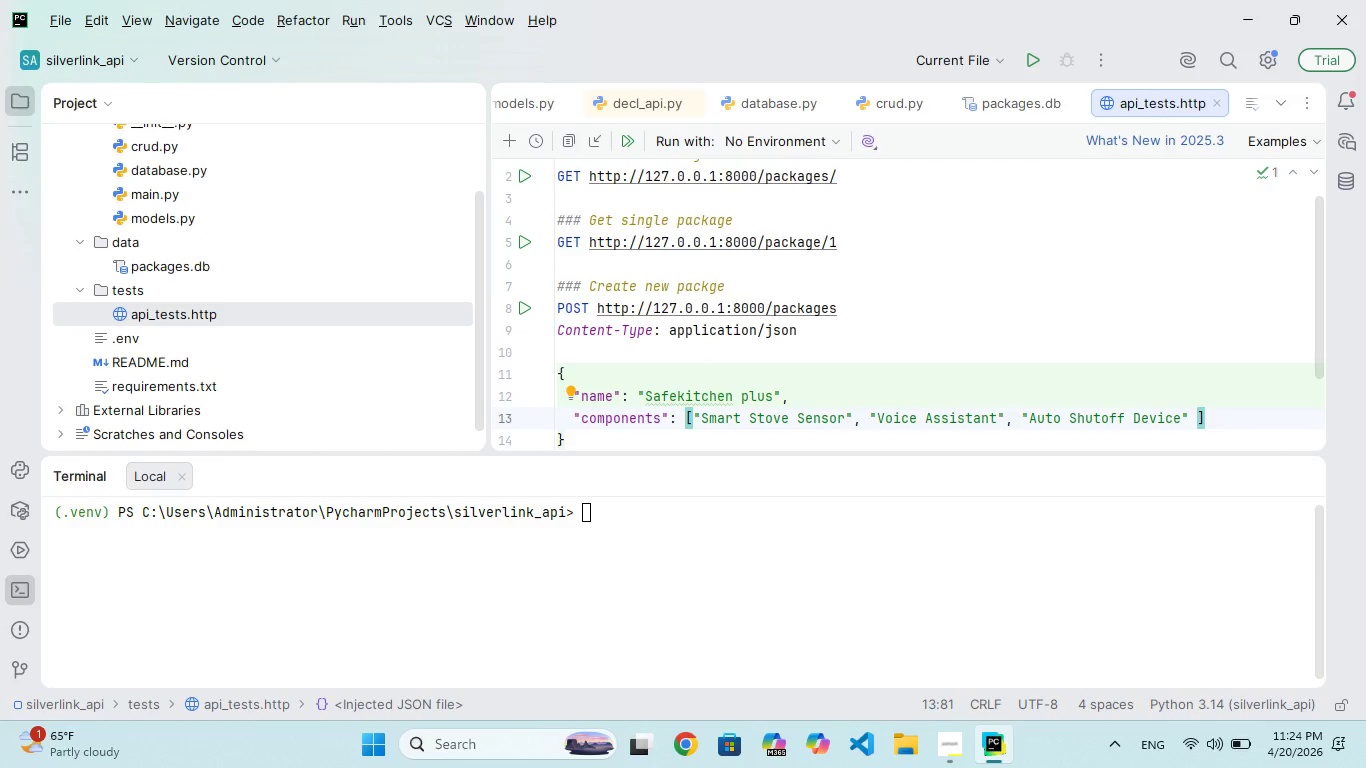 
key(ArrowRight)
 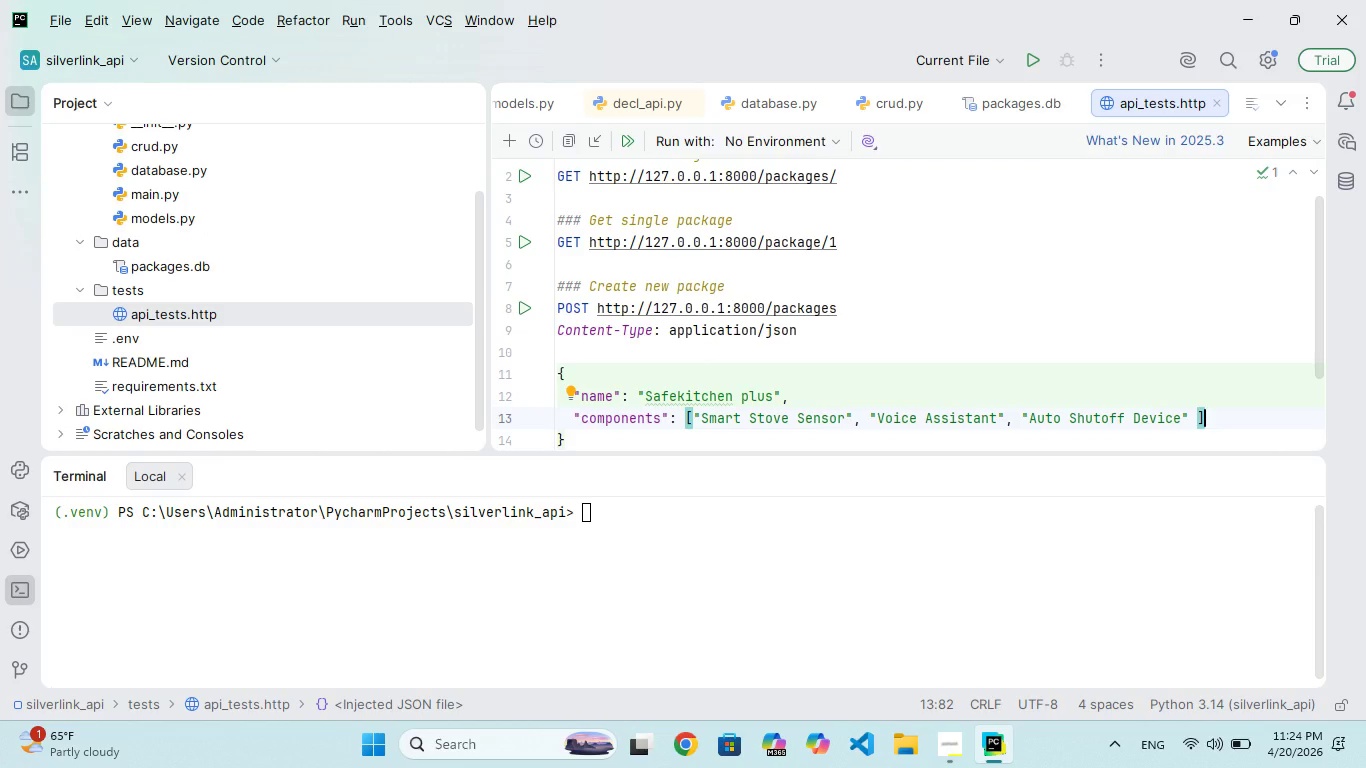 
key(Comma)
 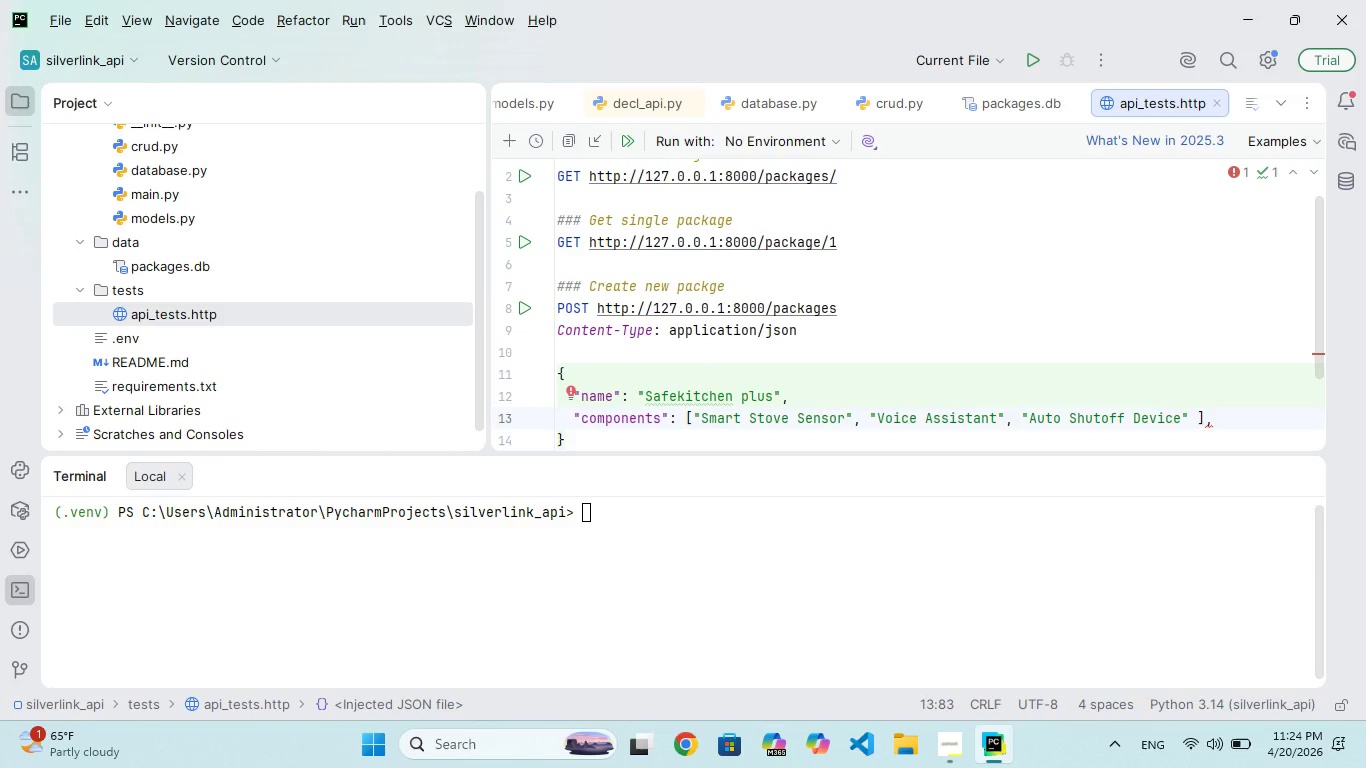 
key(Enter)
 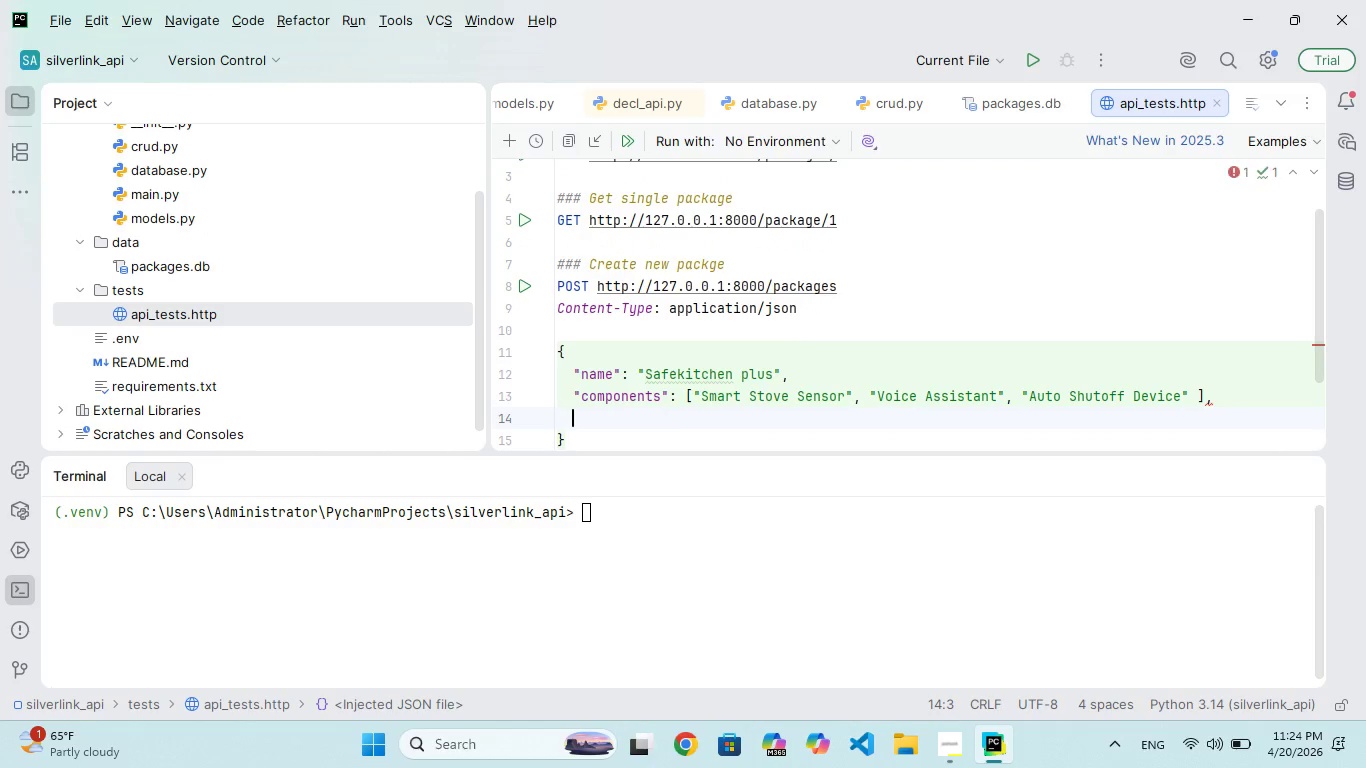 
type("accessibility)
 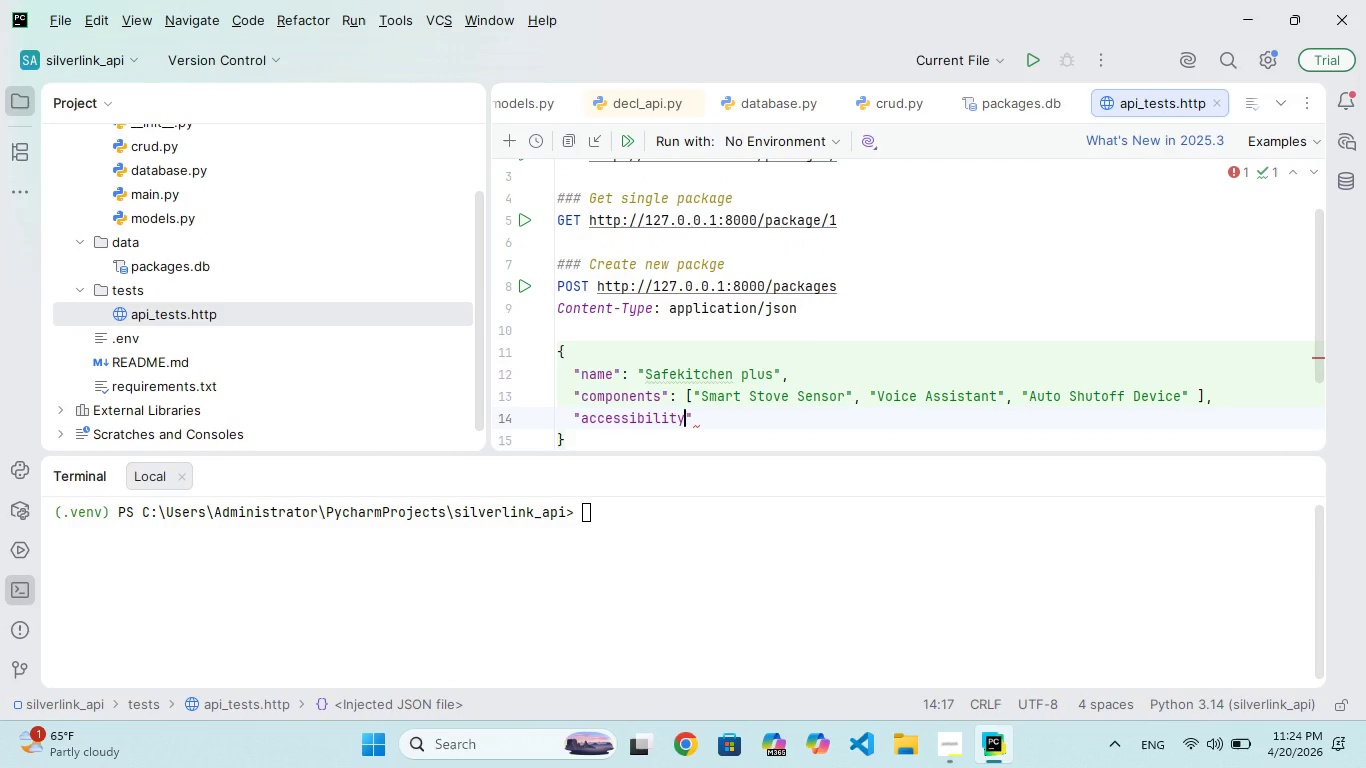 
key(ArrowRight)
 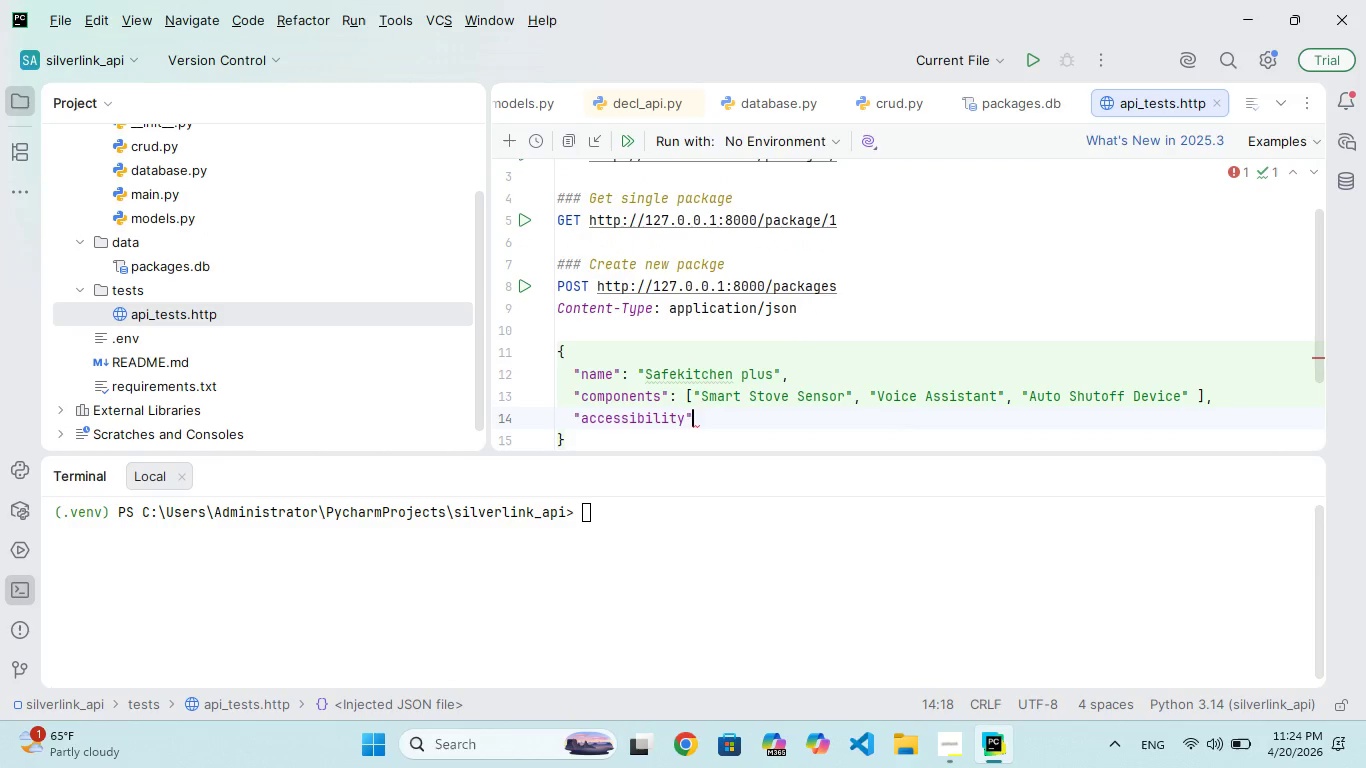 
key(Shift+Semicolon)
 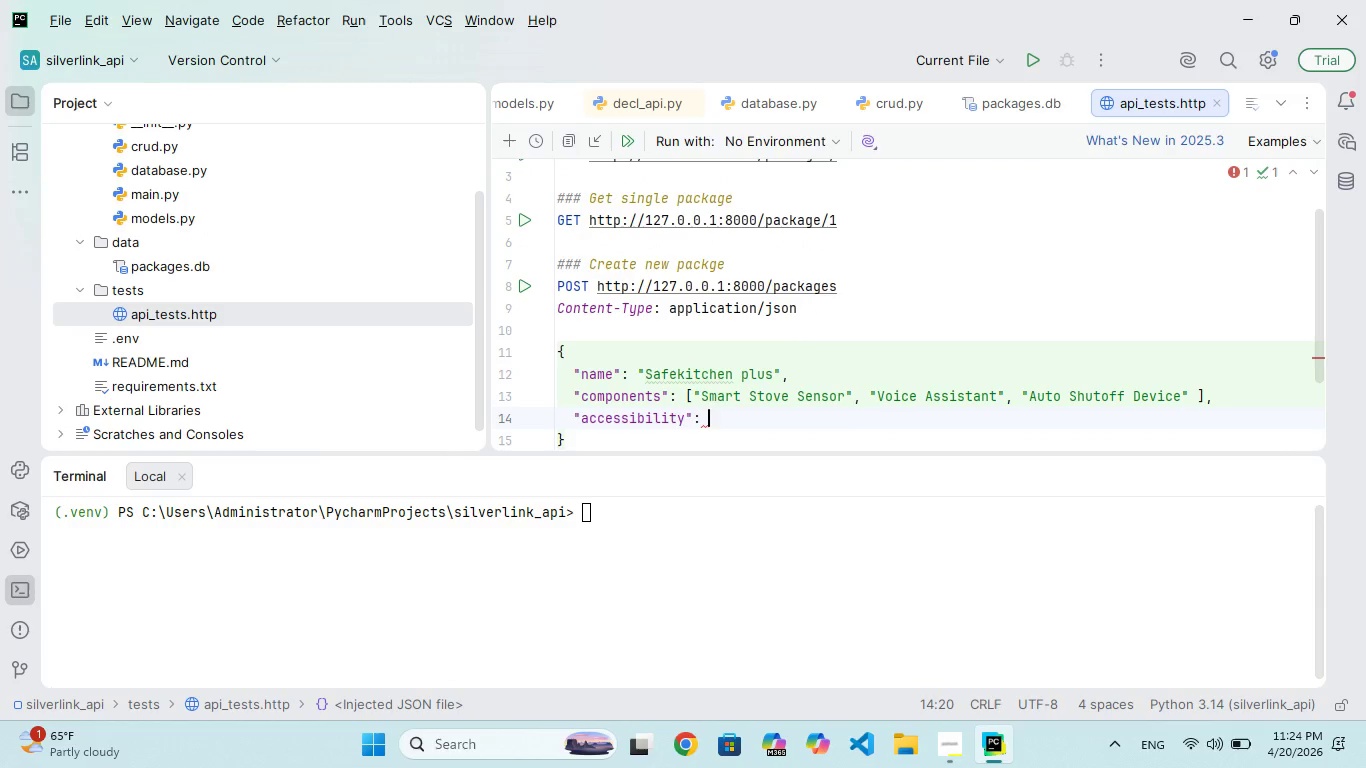 
key(Space)
 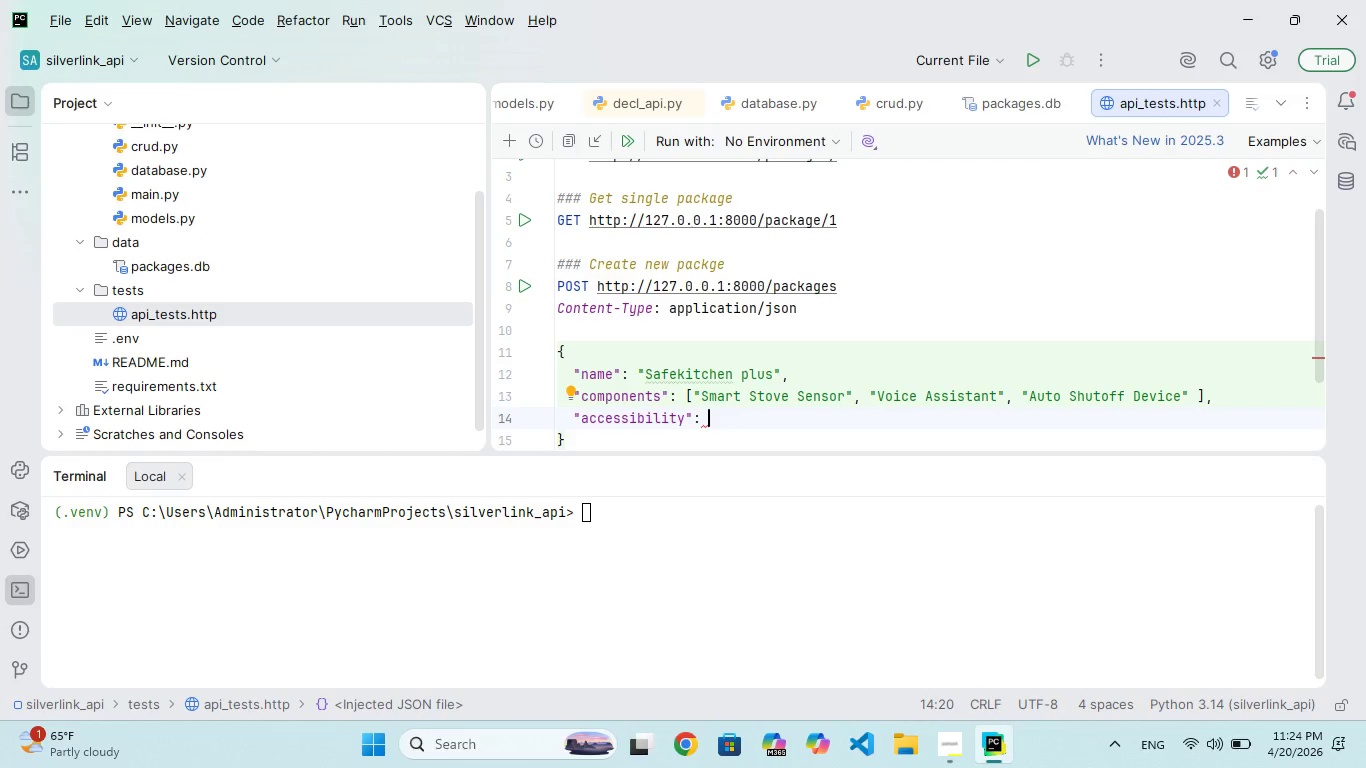 
key(9)
 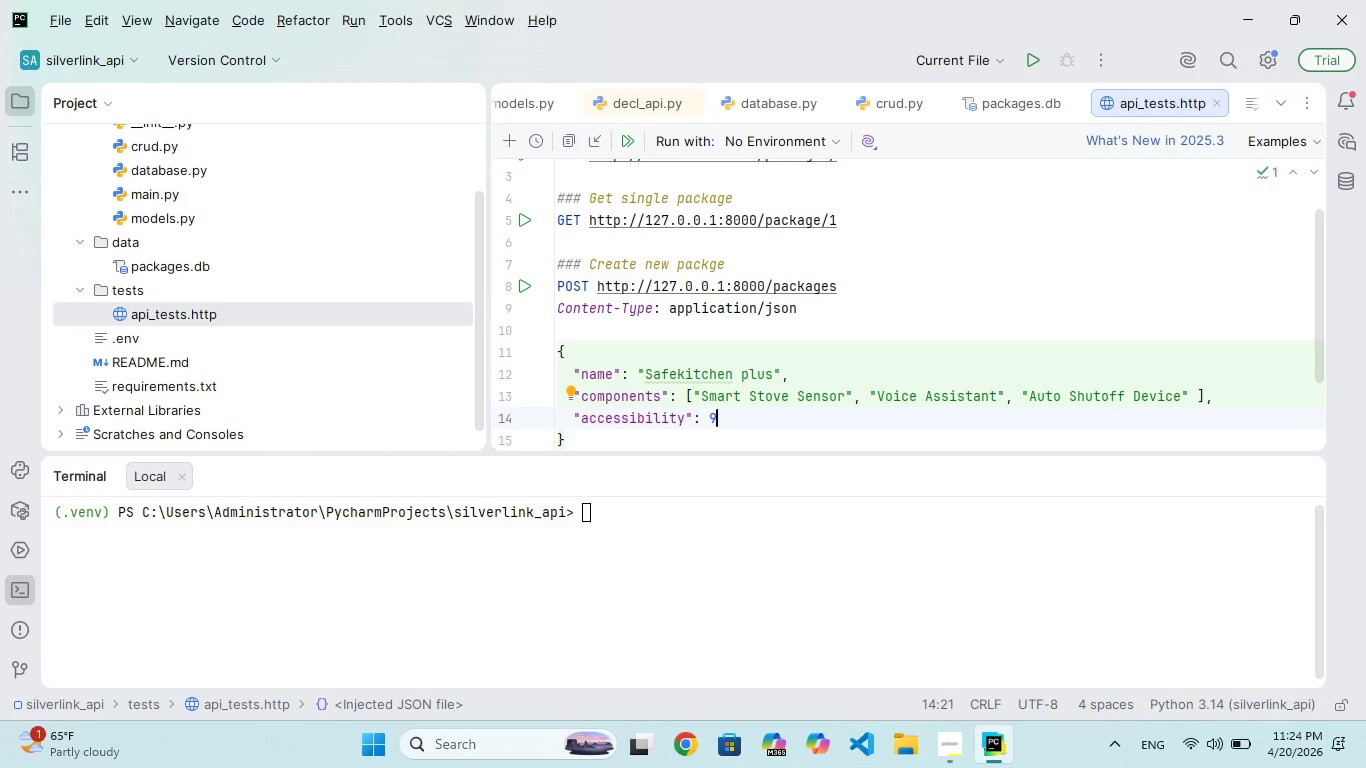 
key(Comma)
 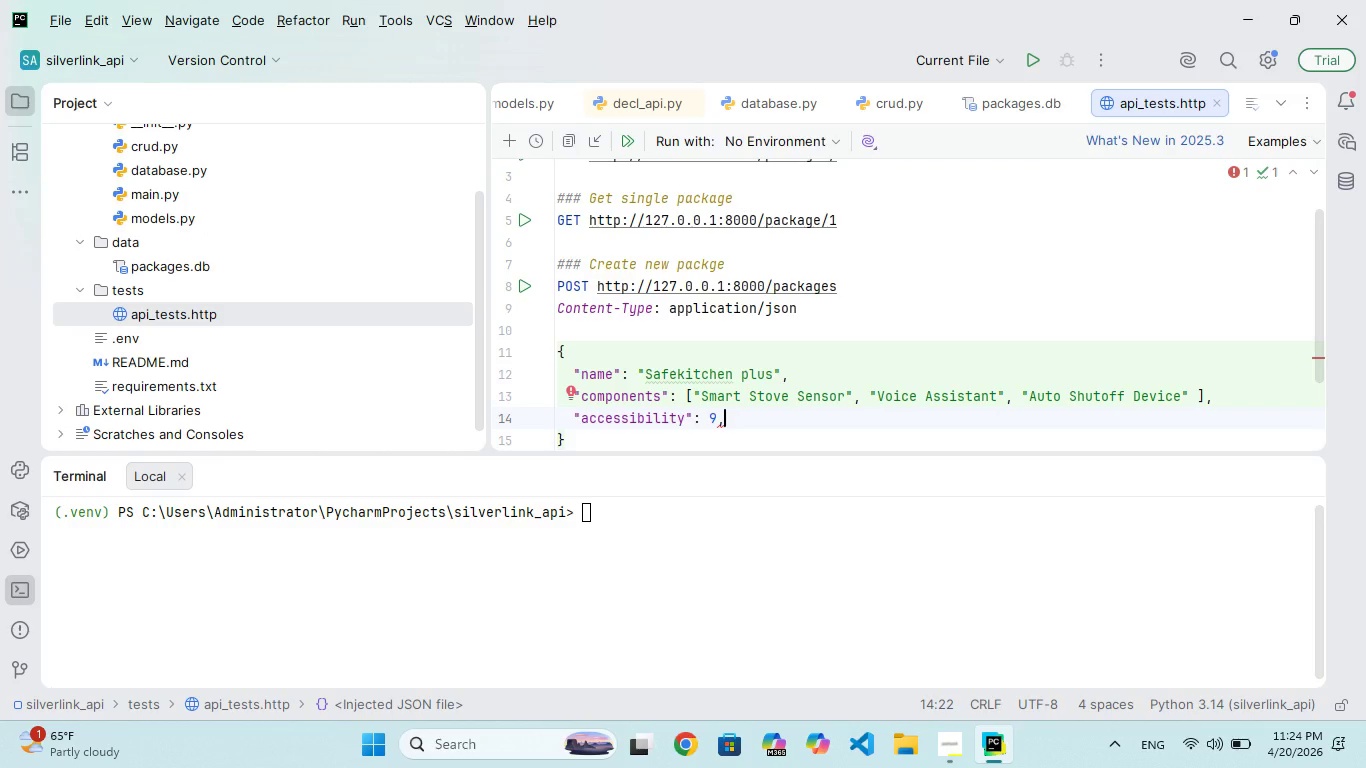 
key(Enter)
 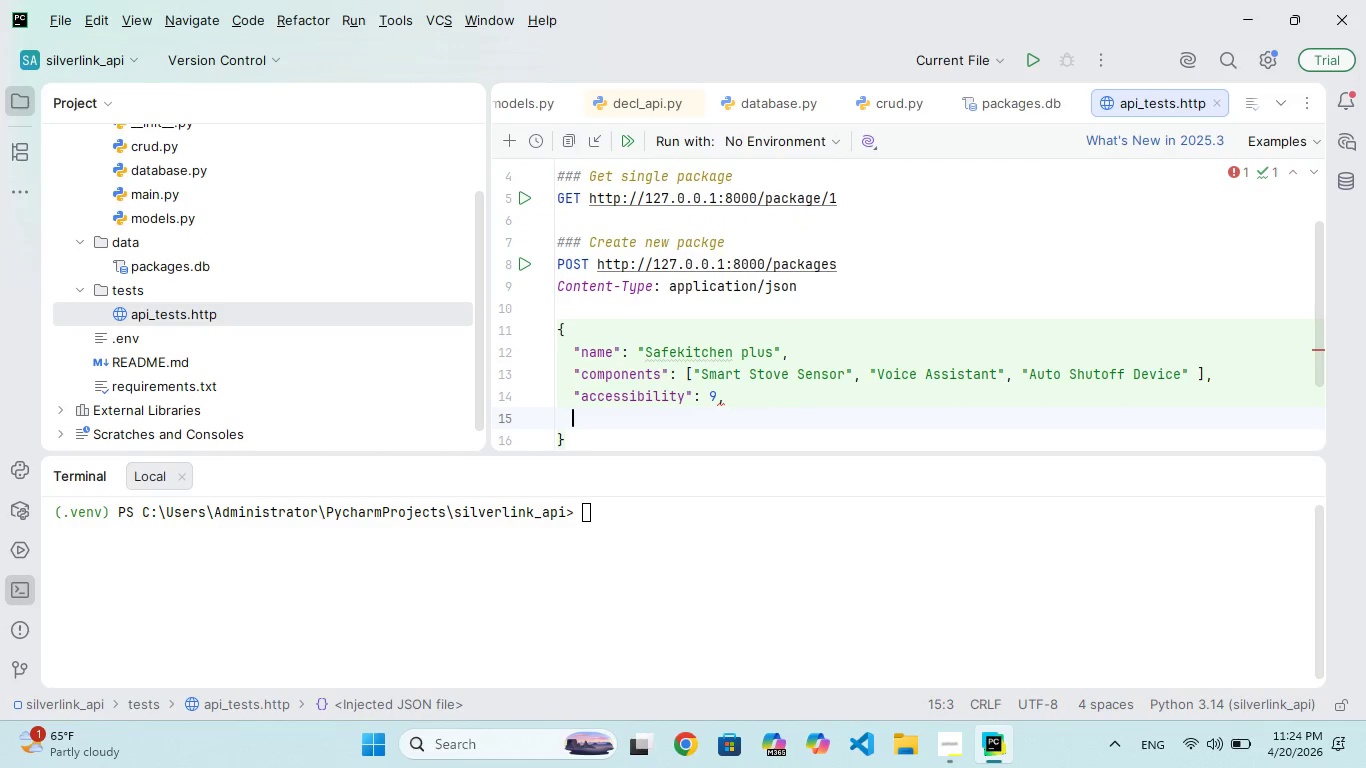 
type("ssteps)
 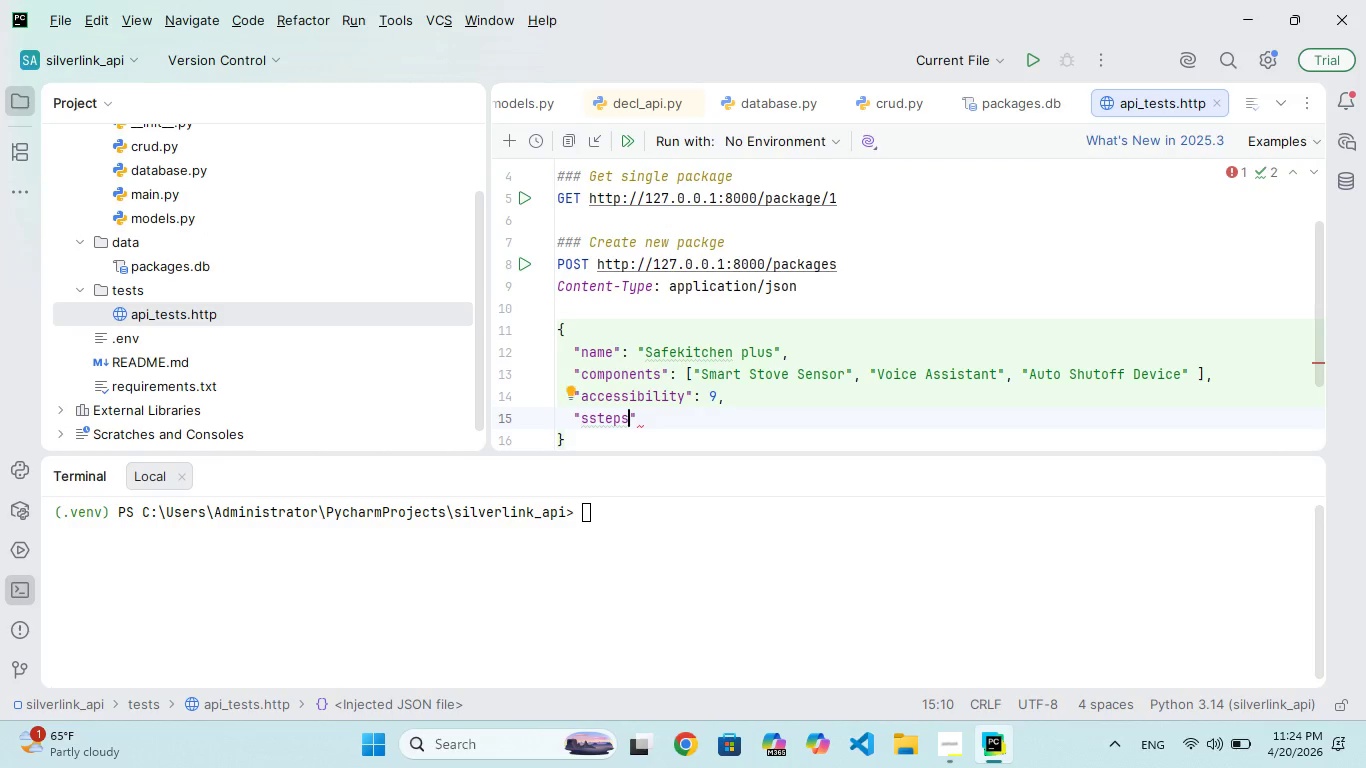 
key(ArrowLeft)
 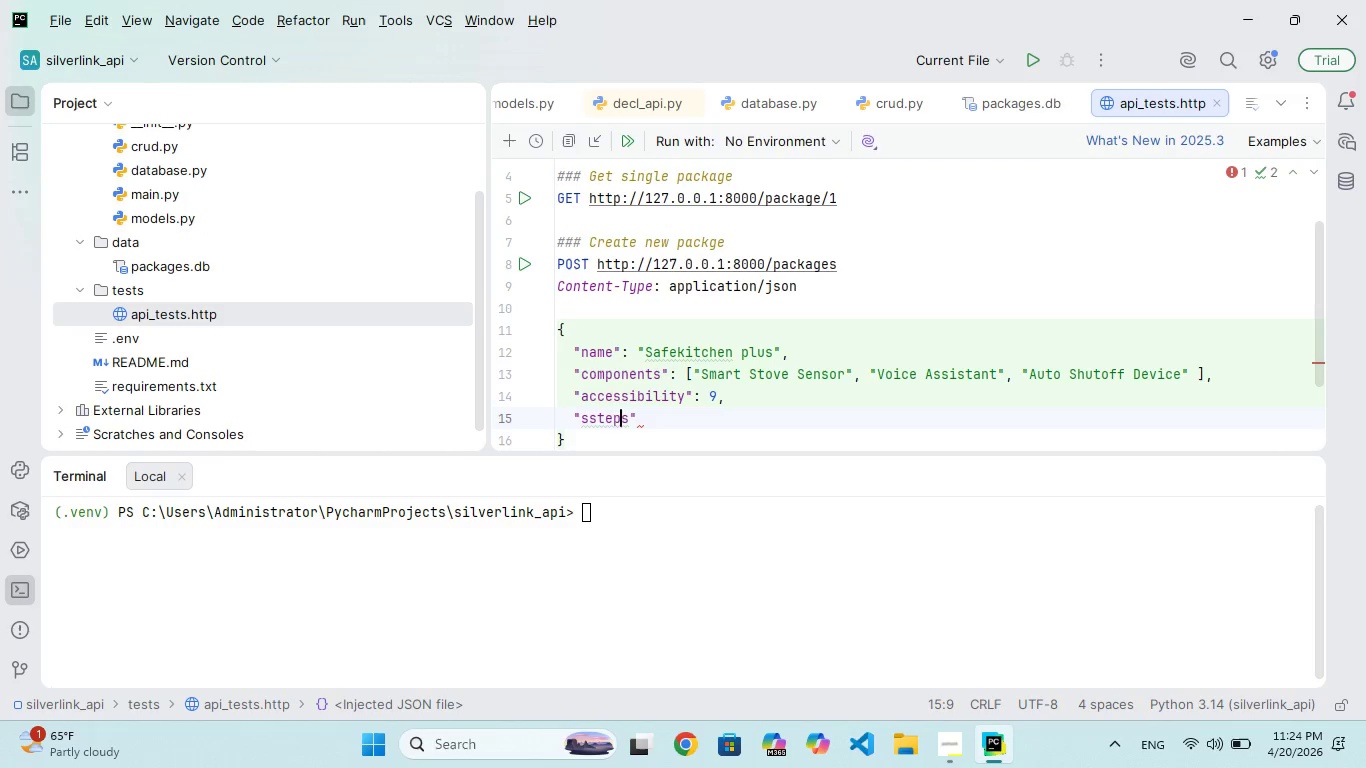 
key(ArrowLeft)
 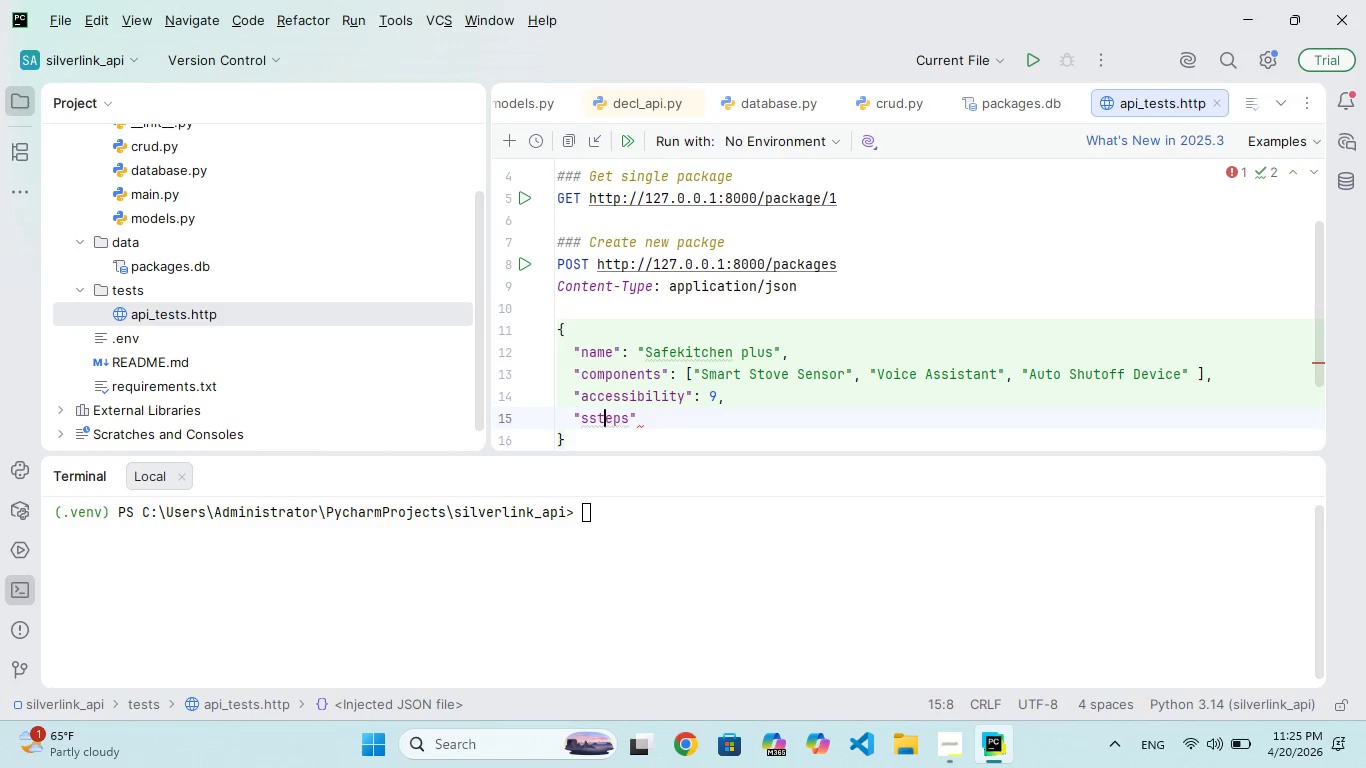 
key(ArrowLeft)
 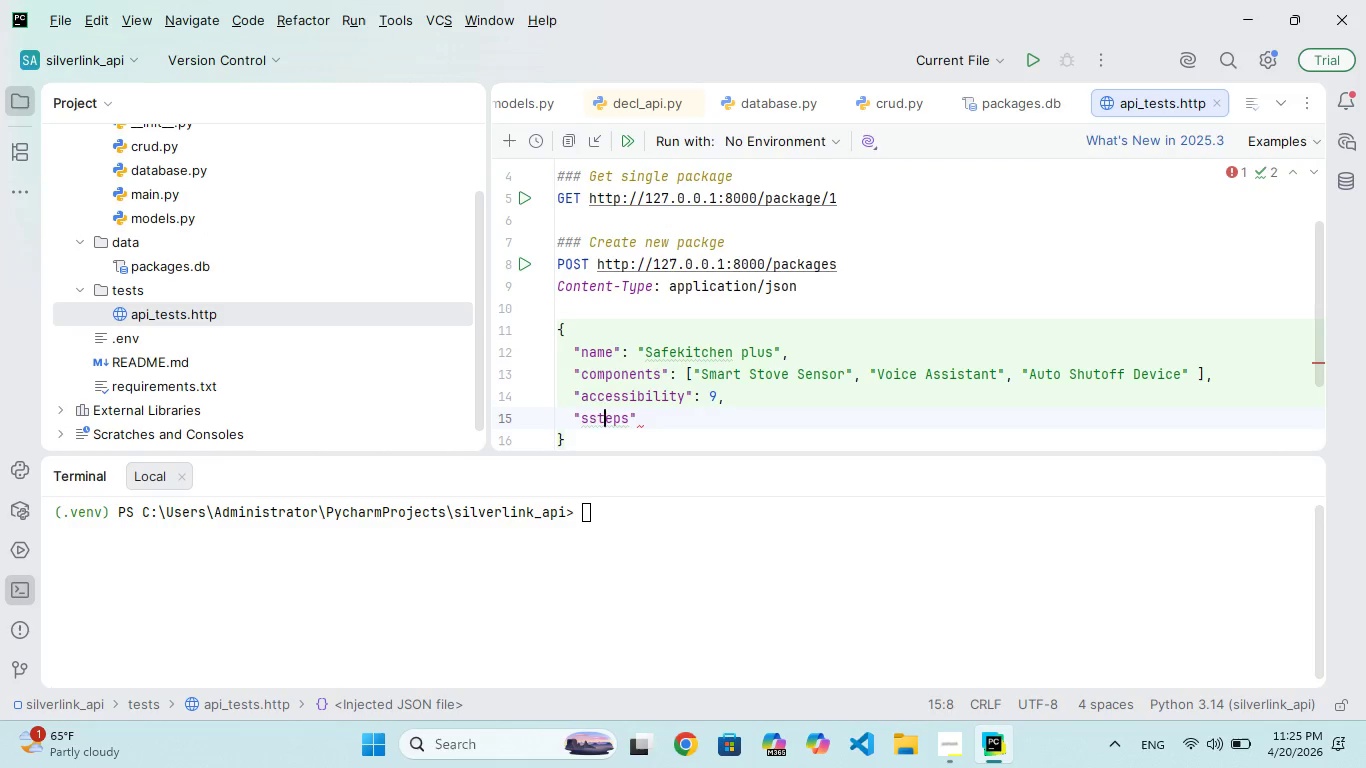 
key(ArrowLeft)
 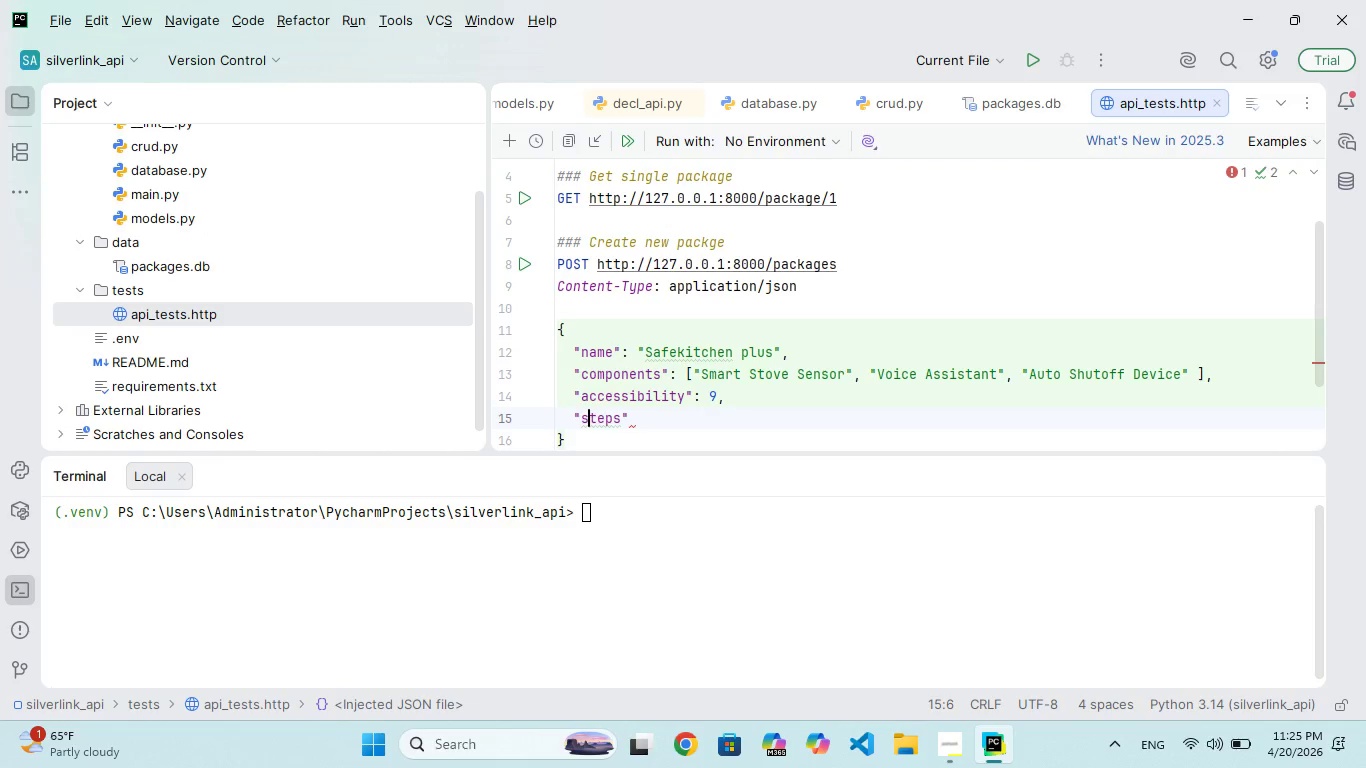 
key(Backspace)
 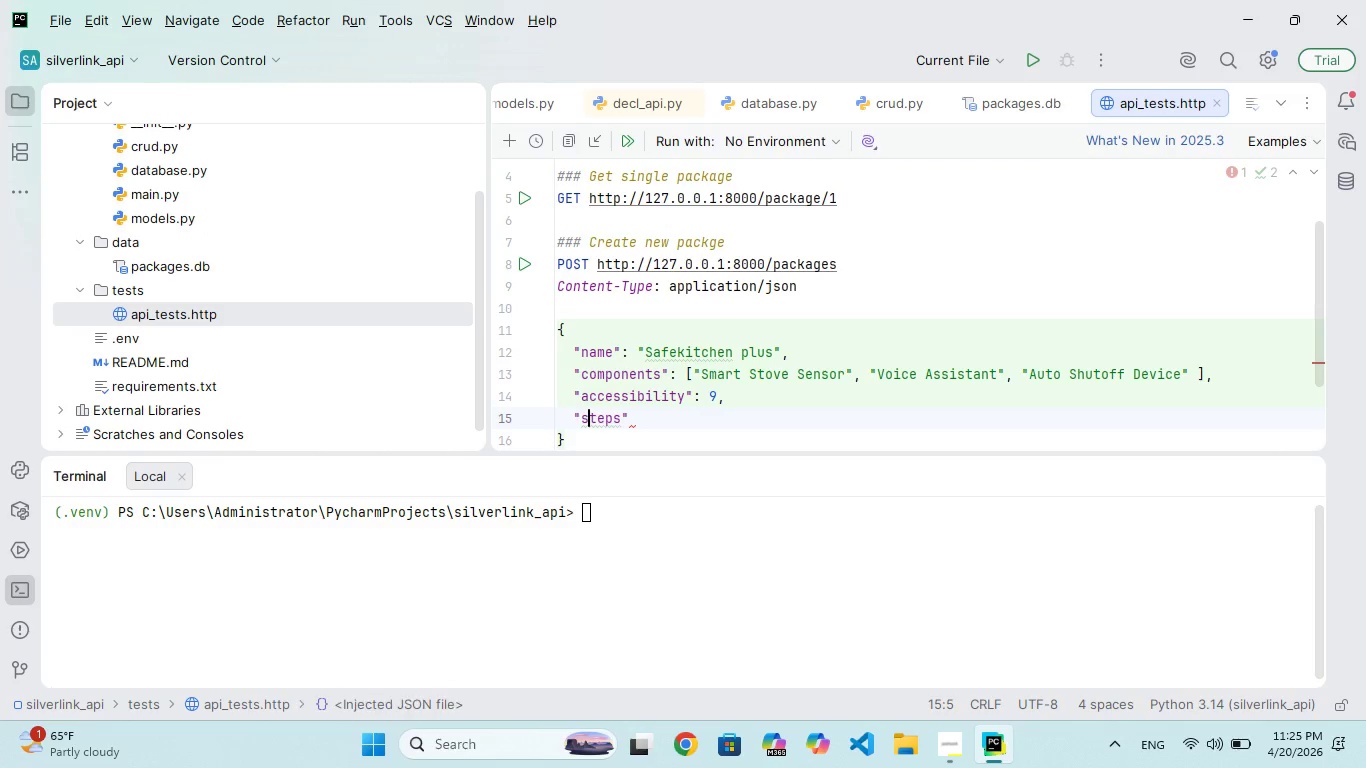 
key(ArrowRight)
 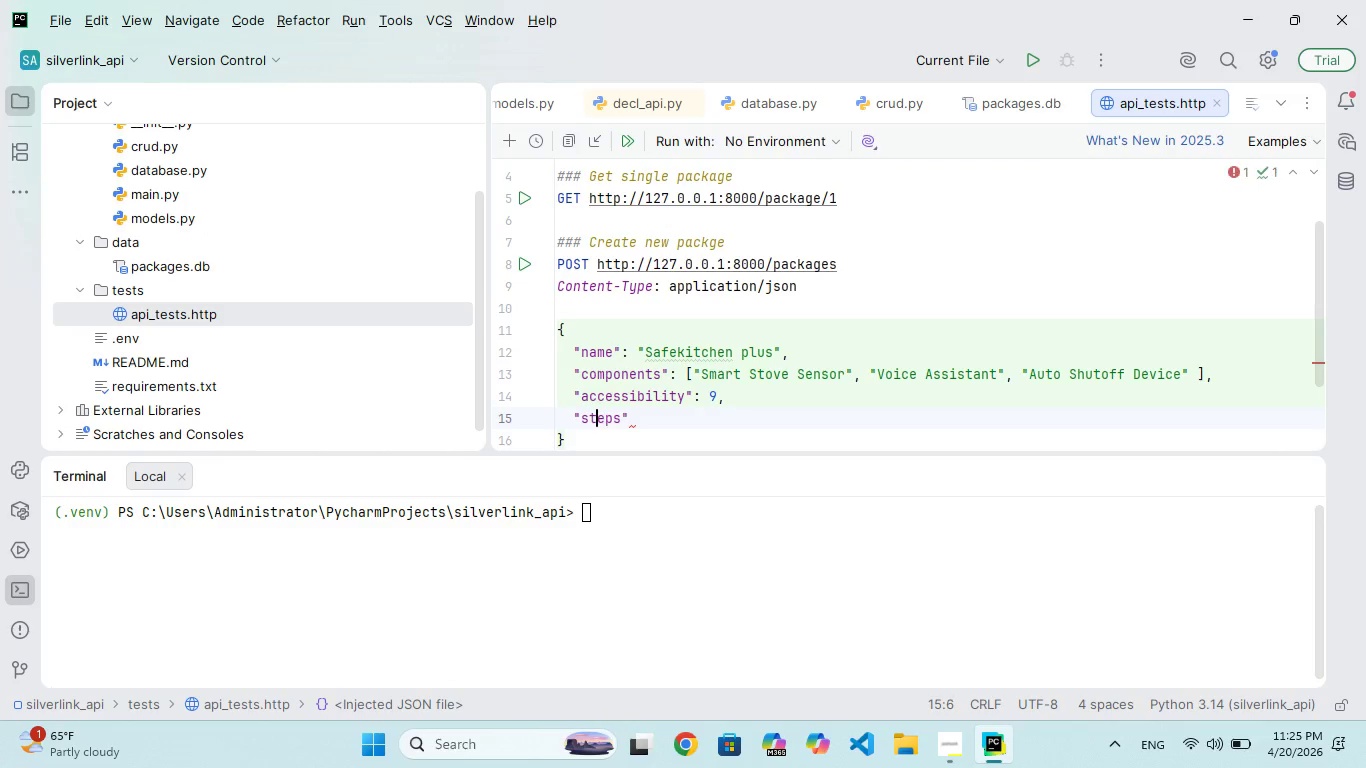 
key(ArrowRight)
 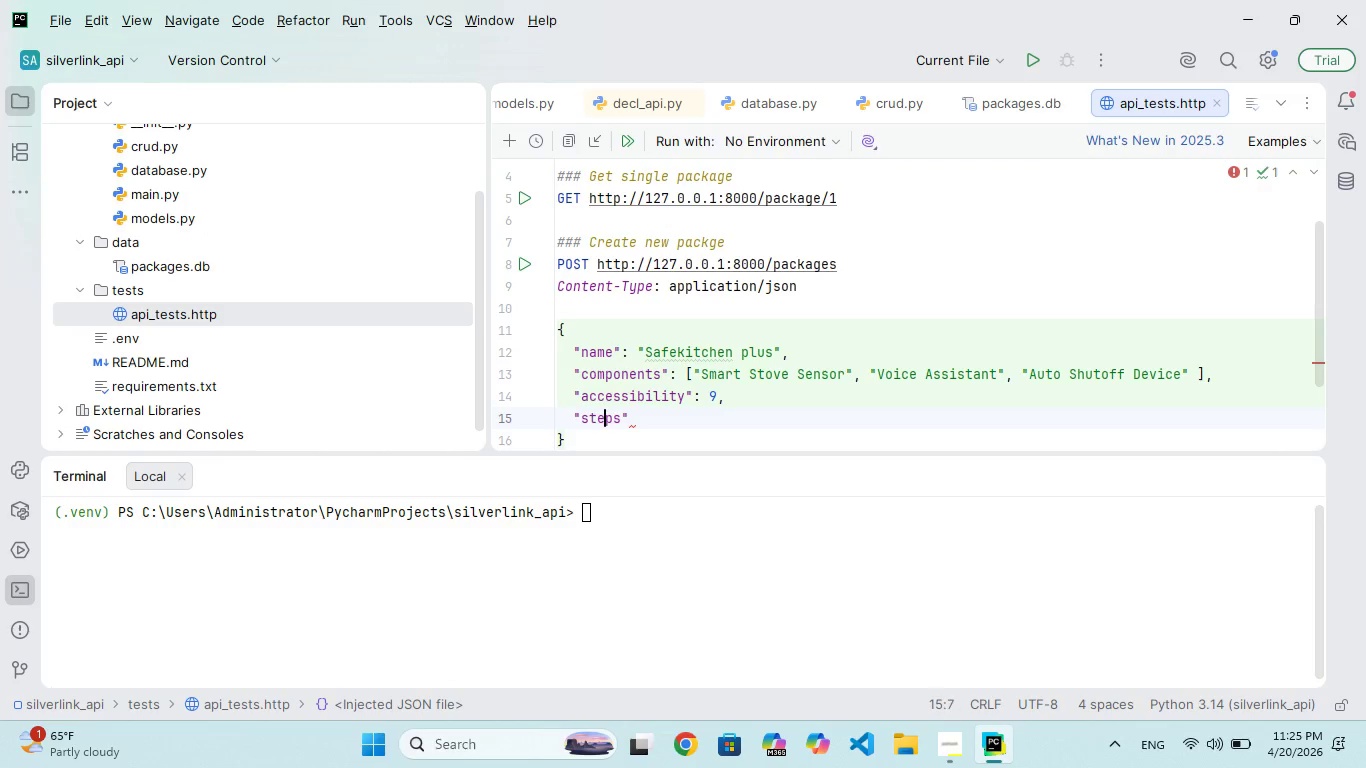 
key(ArrowRight)
 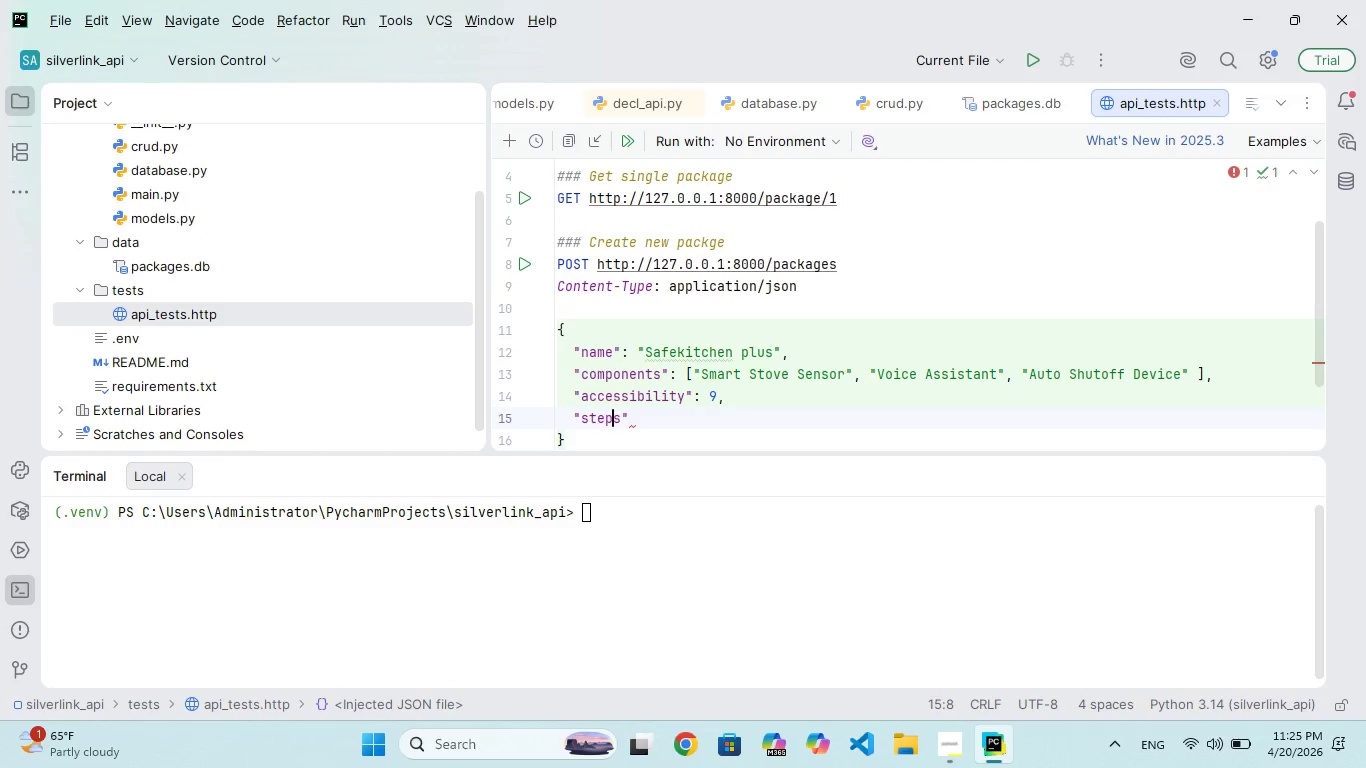 
key(ArrowRight)
 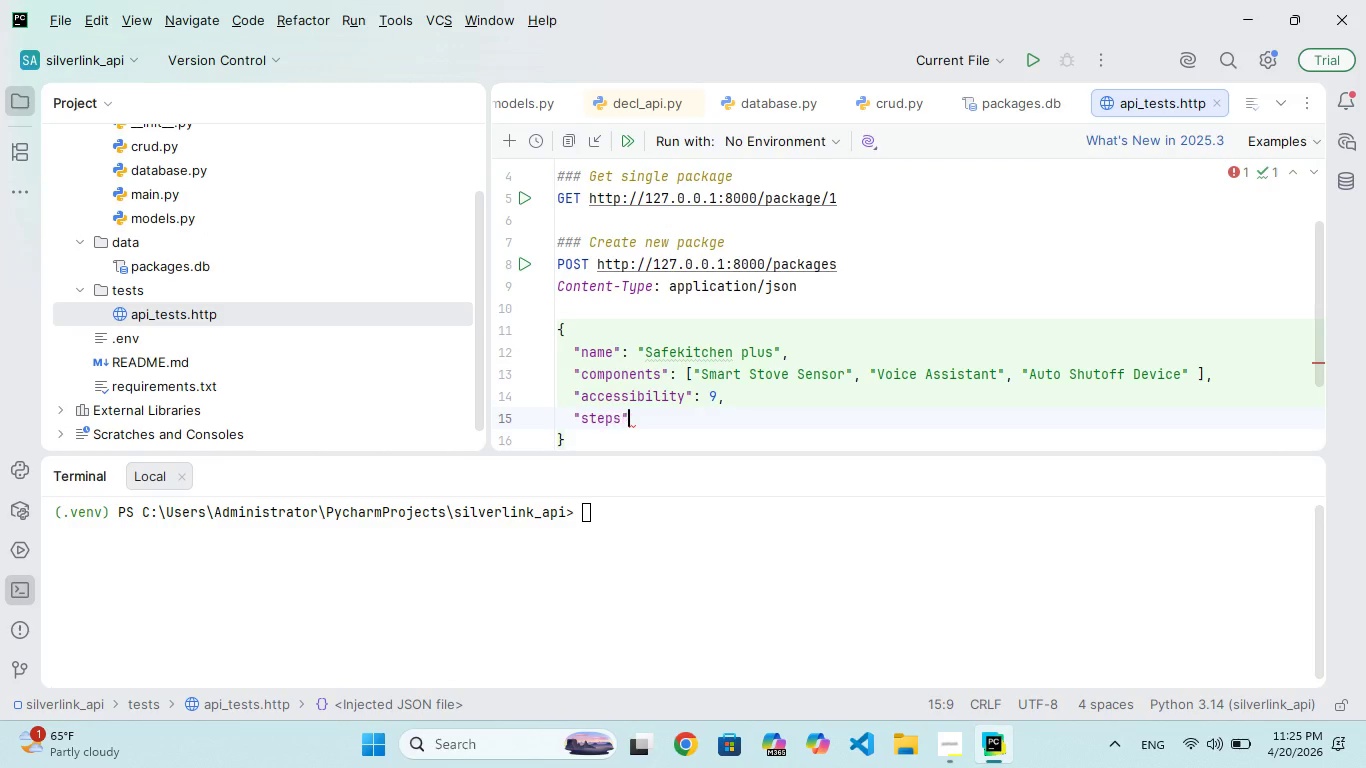 
key(ArrowRight)
 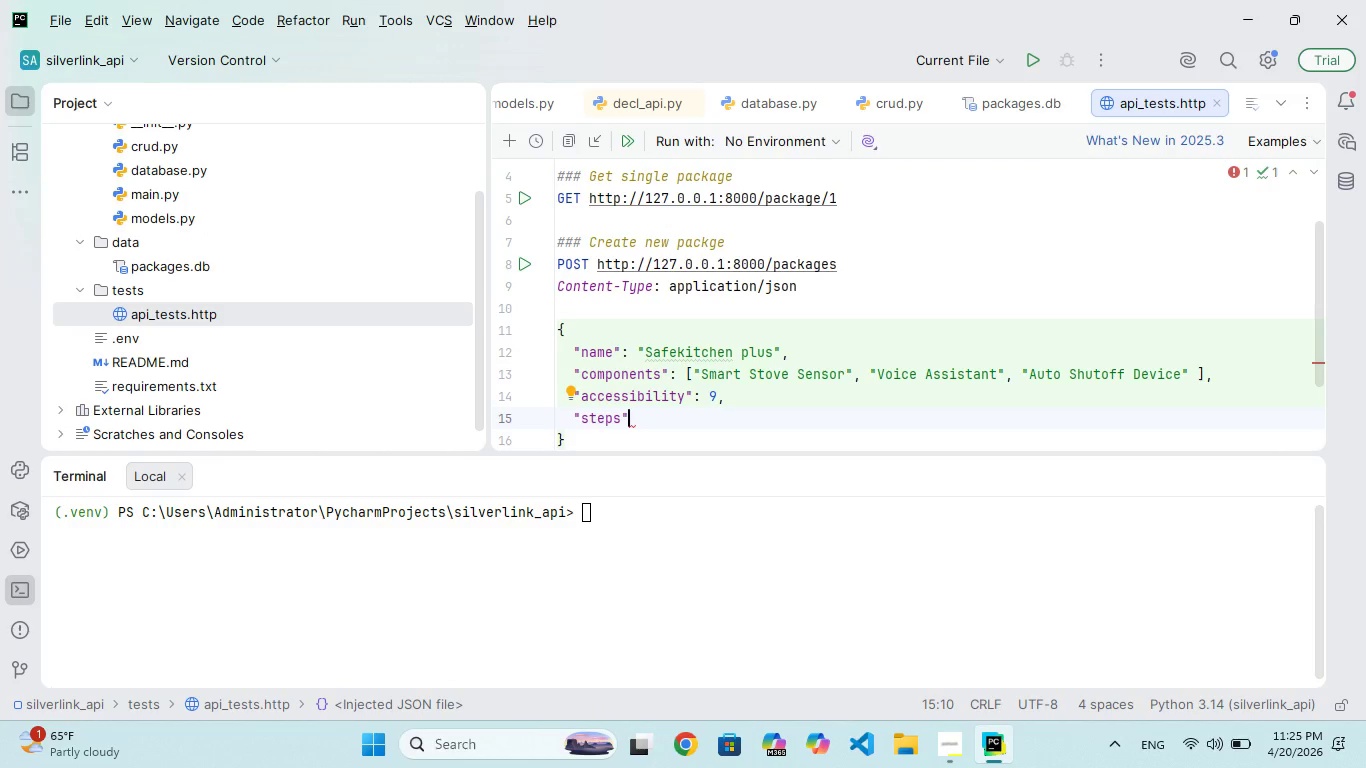 
key(Shift+Semicolon)
 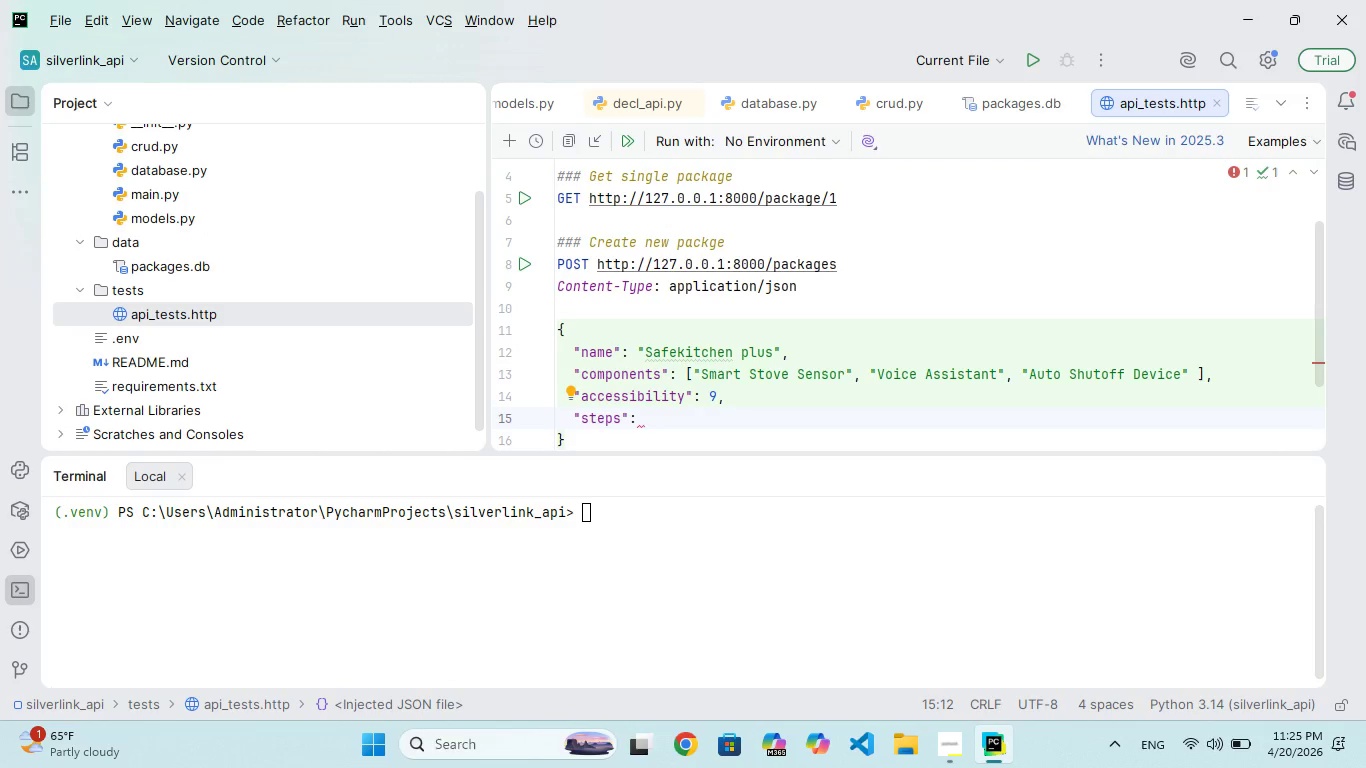 
key(BracketLeft)
 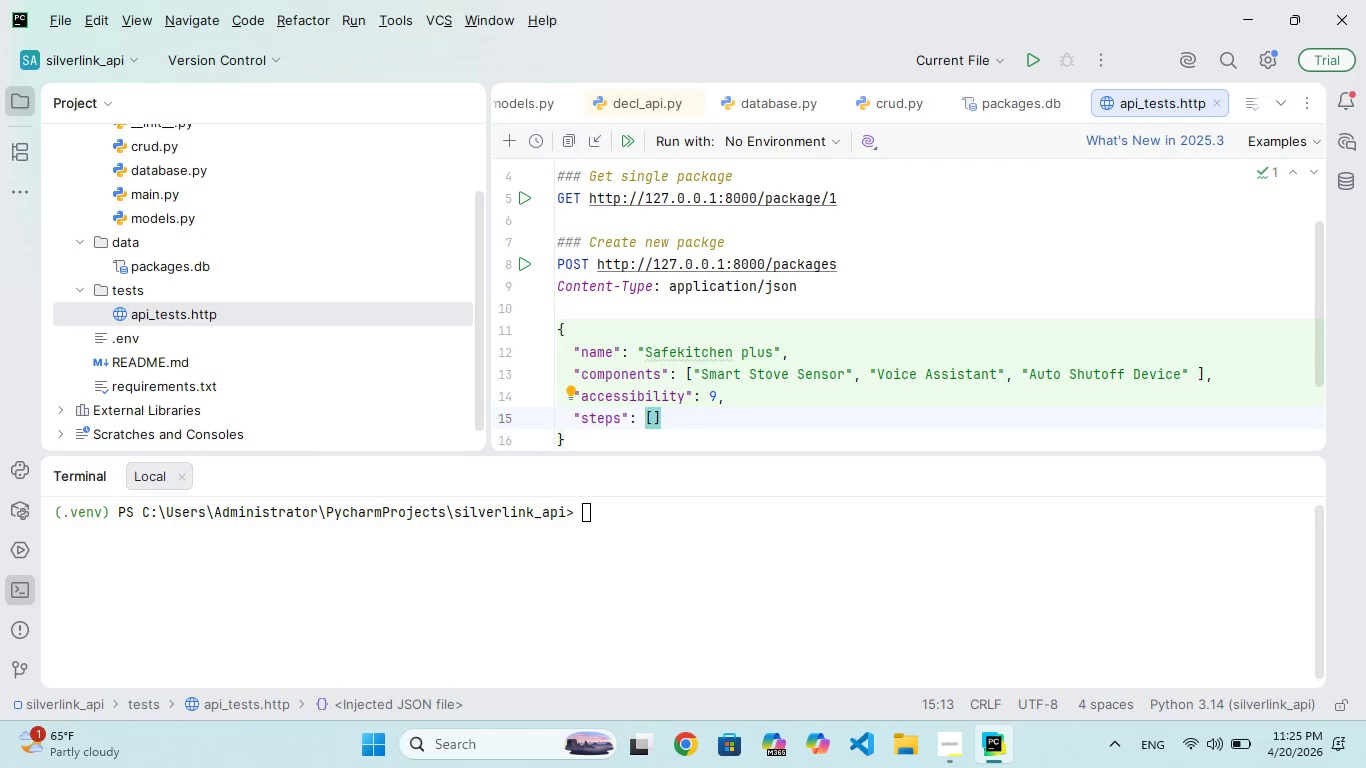 
key(Enter)
 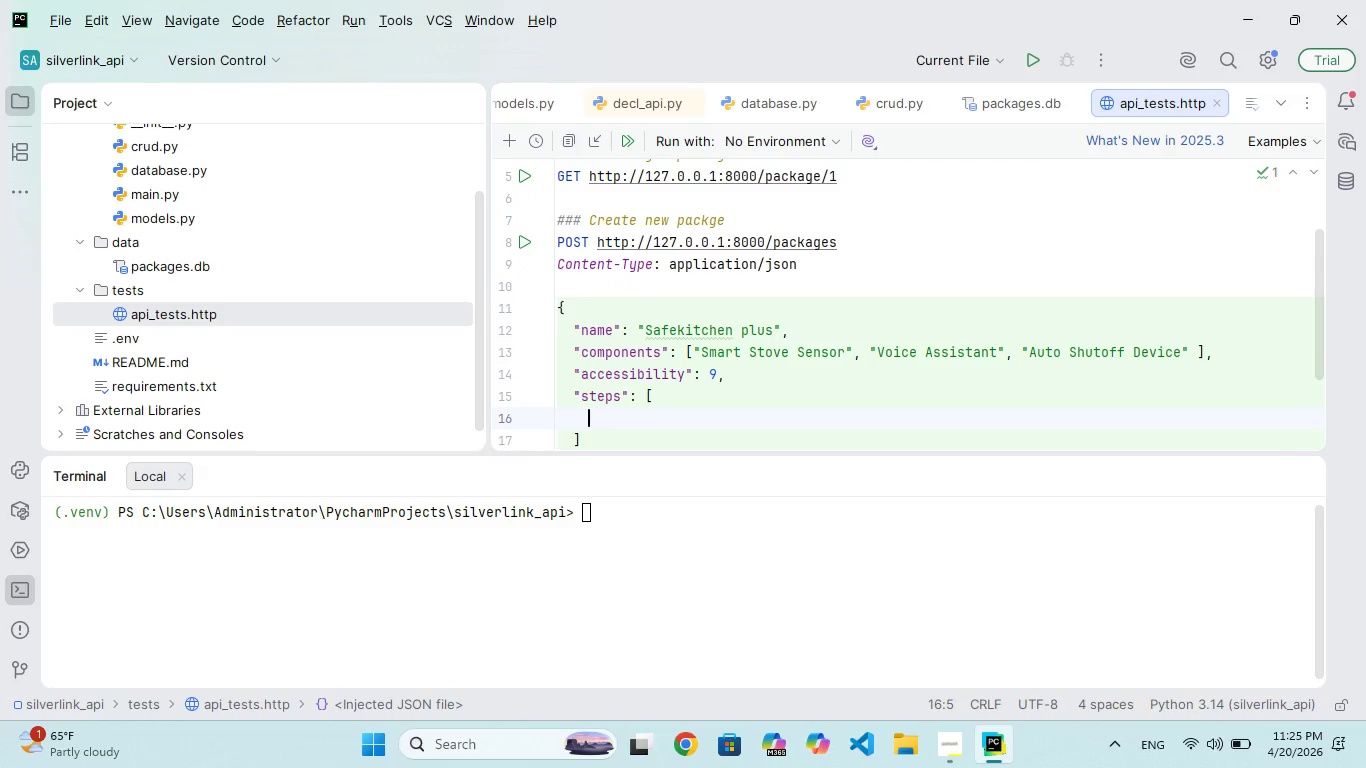 
type("O)
key(Backspace)
type(Install stoe sensoe)
key(Backspace)